 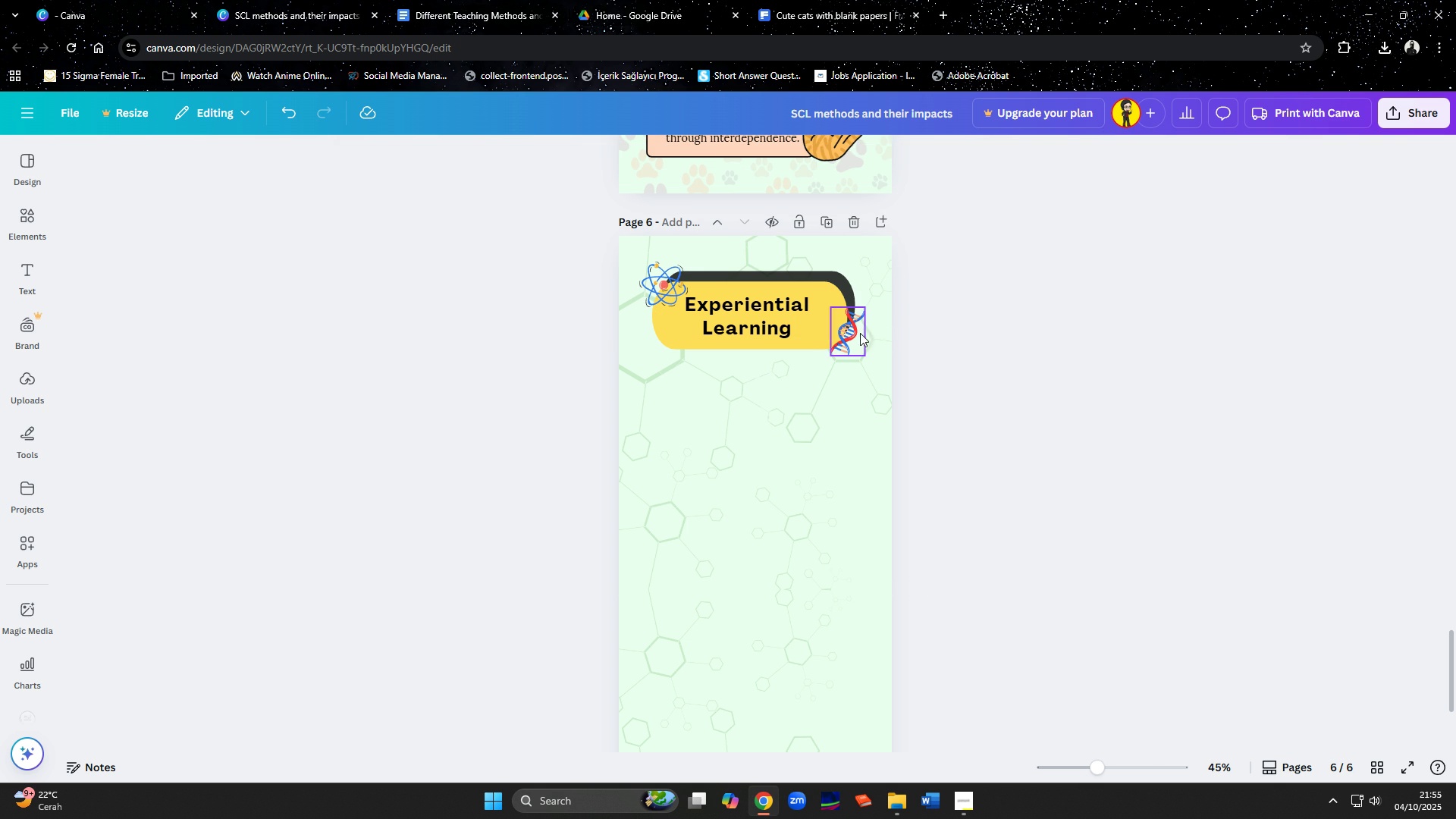 
left_click([849, 335])
 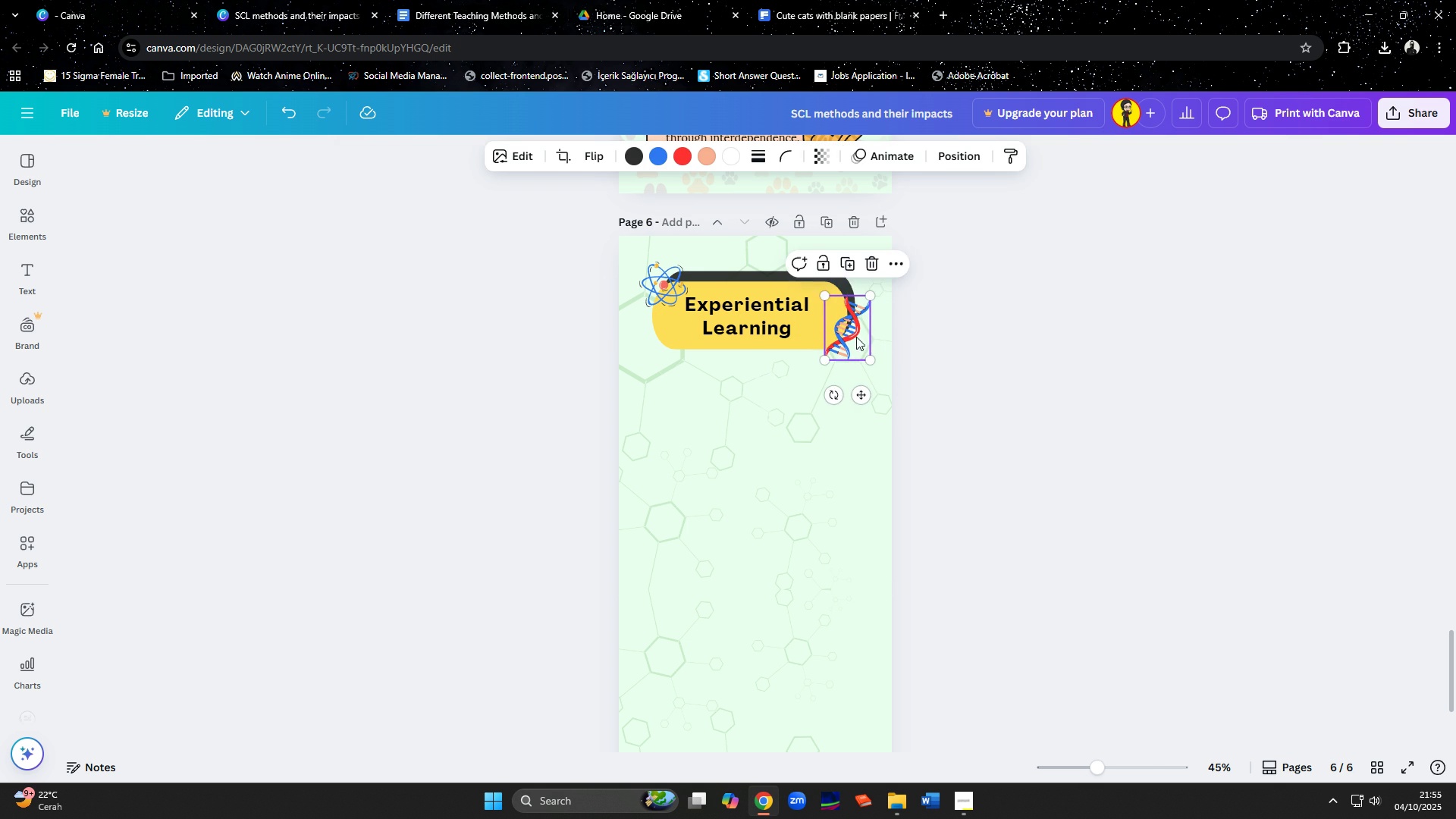 
left_click([665, 283])
 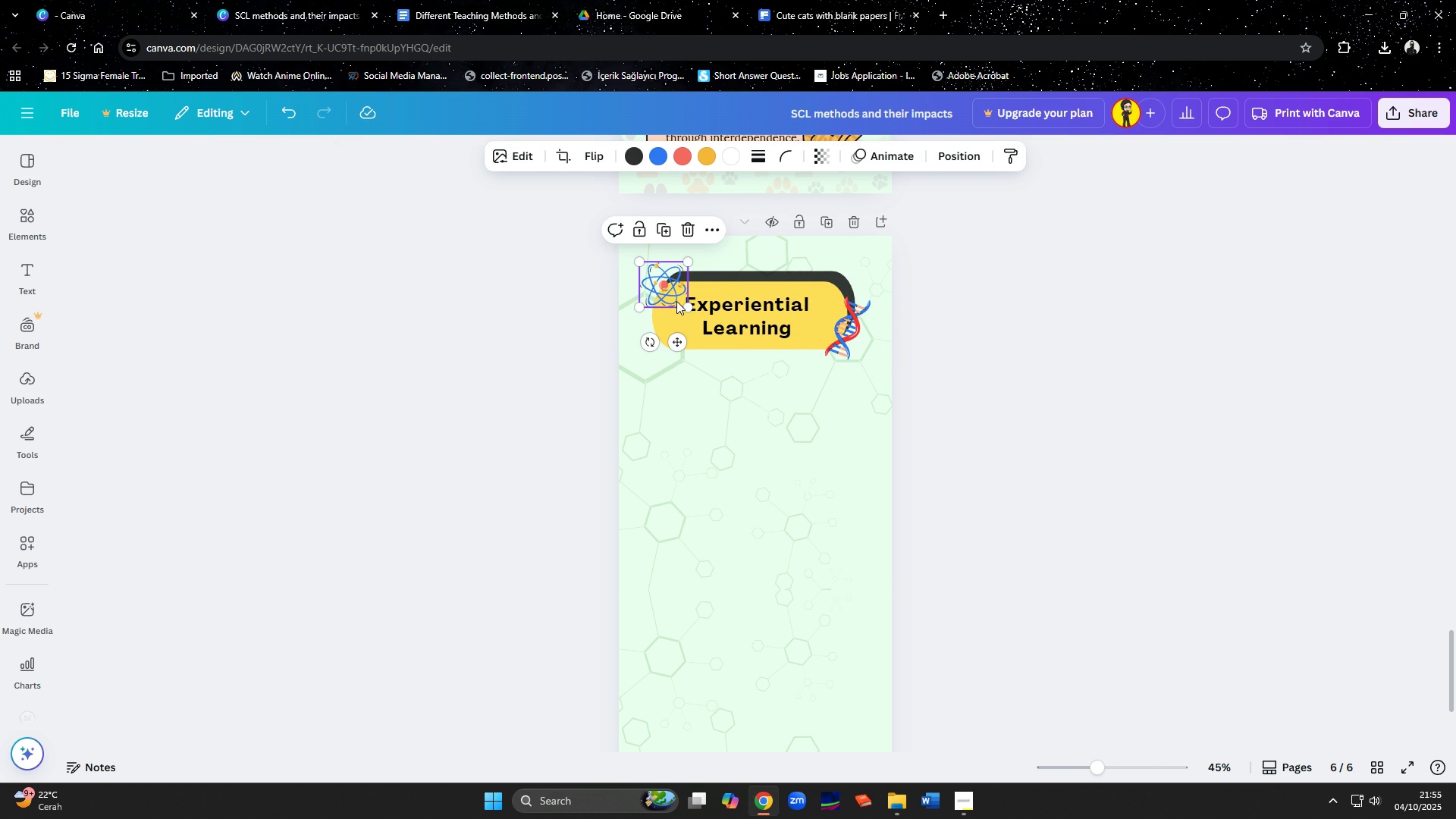 
mouse_move([691, 318])
 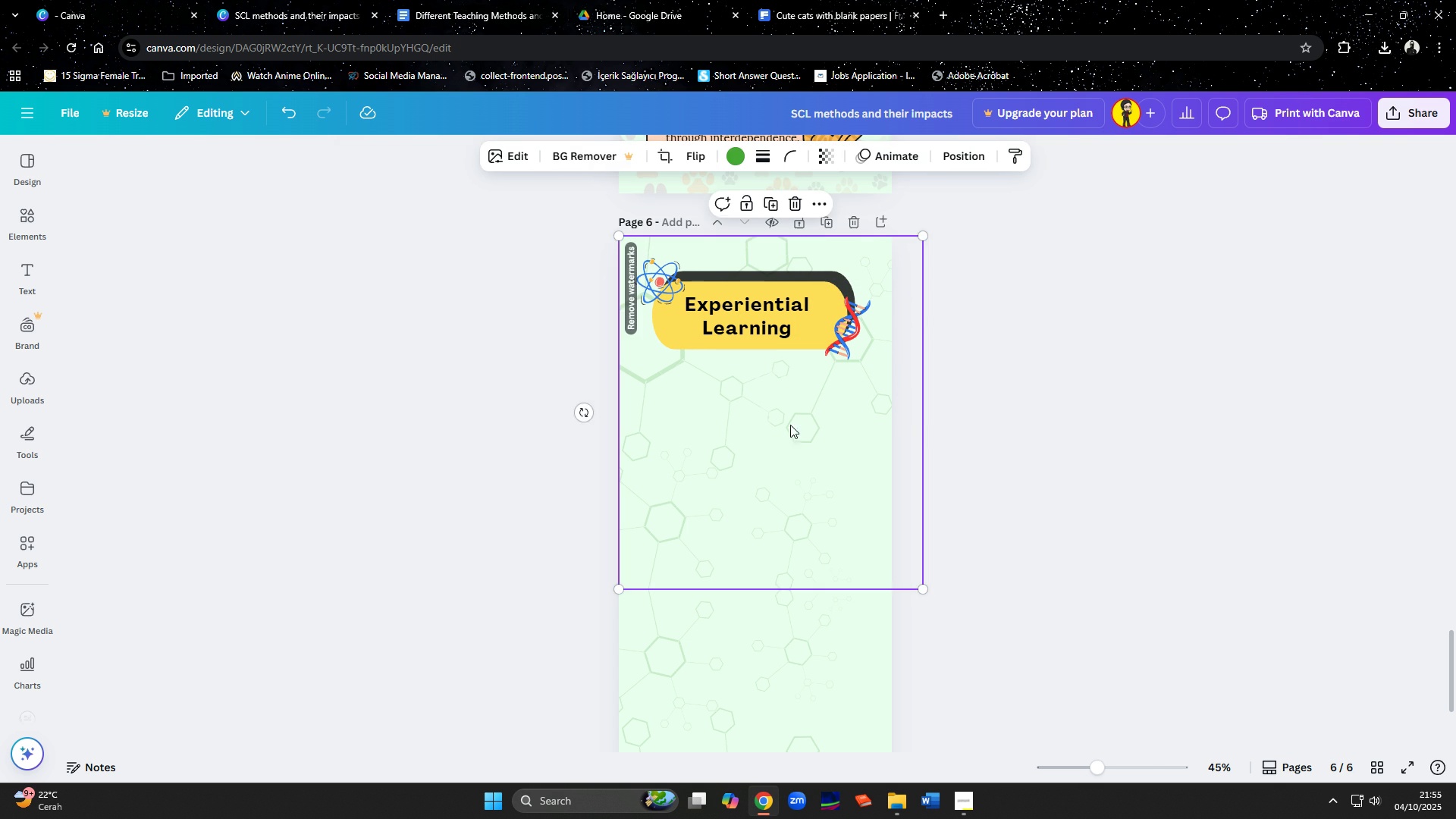 
left_click([790, 425])
 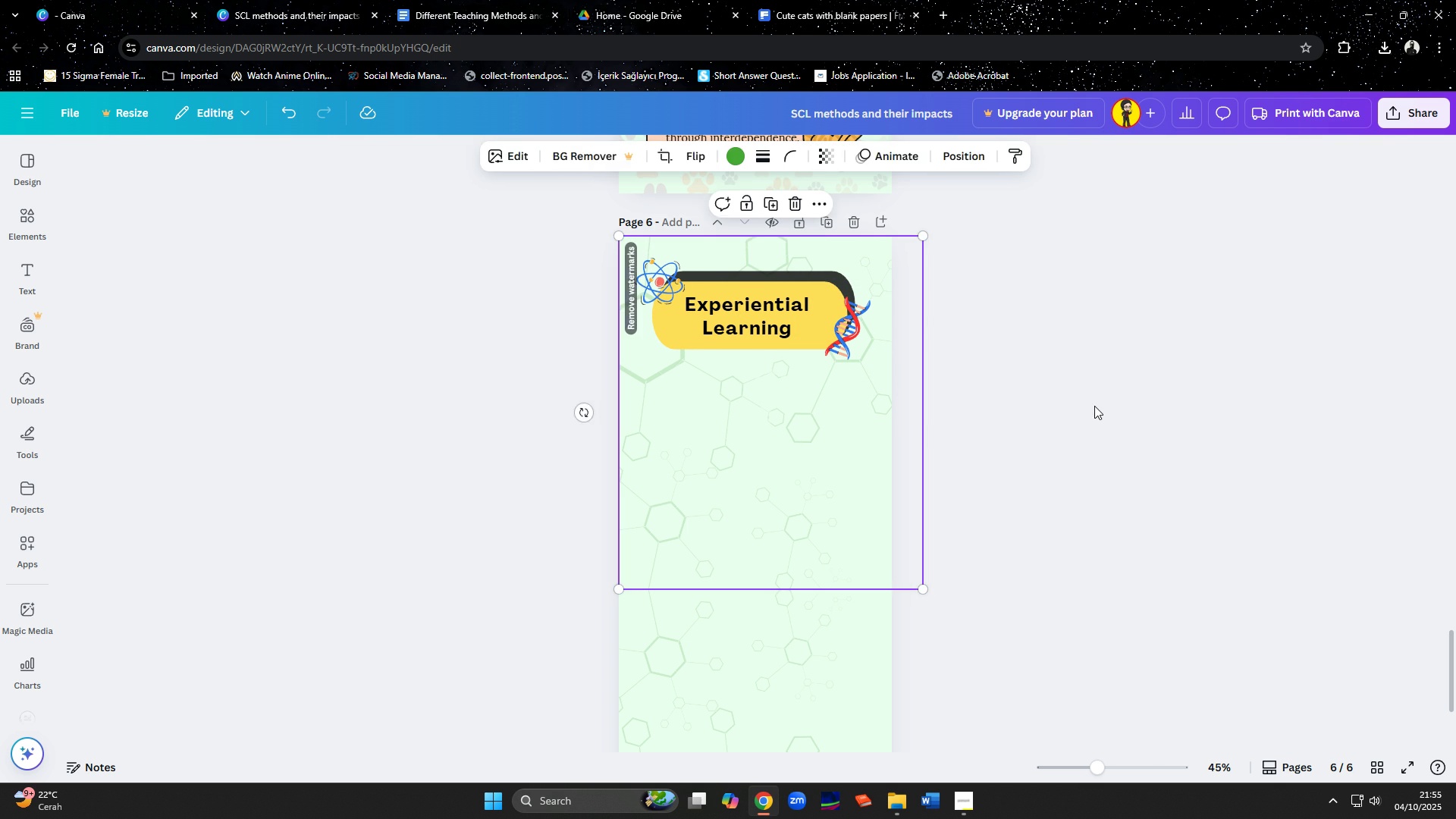 
left_click([1094, 406])
 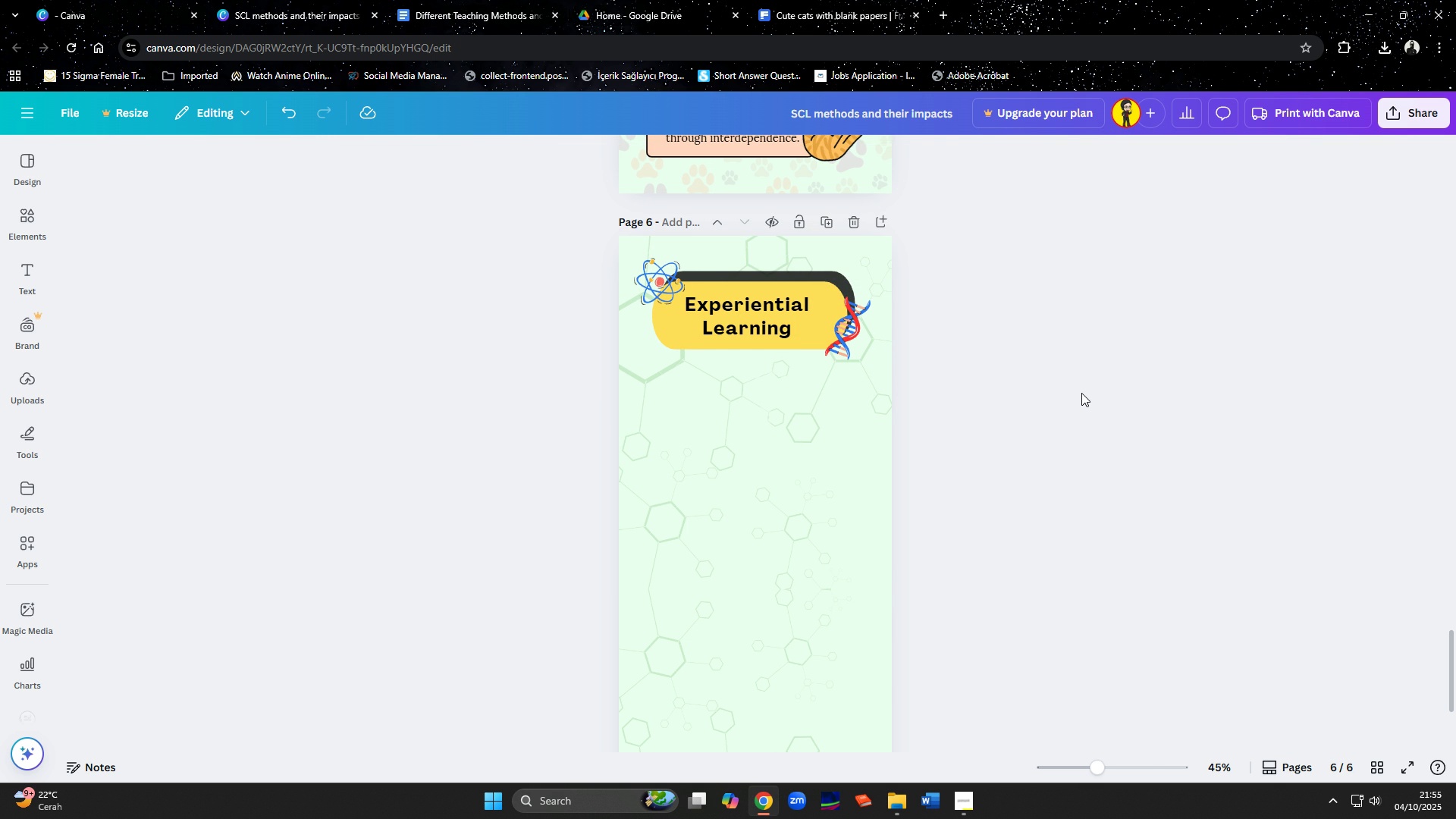 
scroll: coordinate [1081, 393], scroll_direction: down, amount: 2.0
 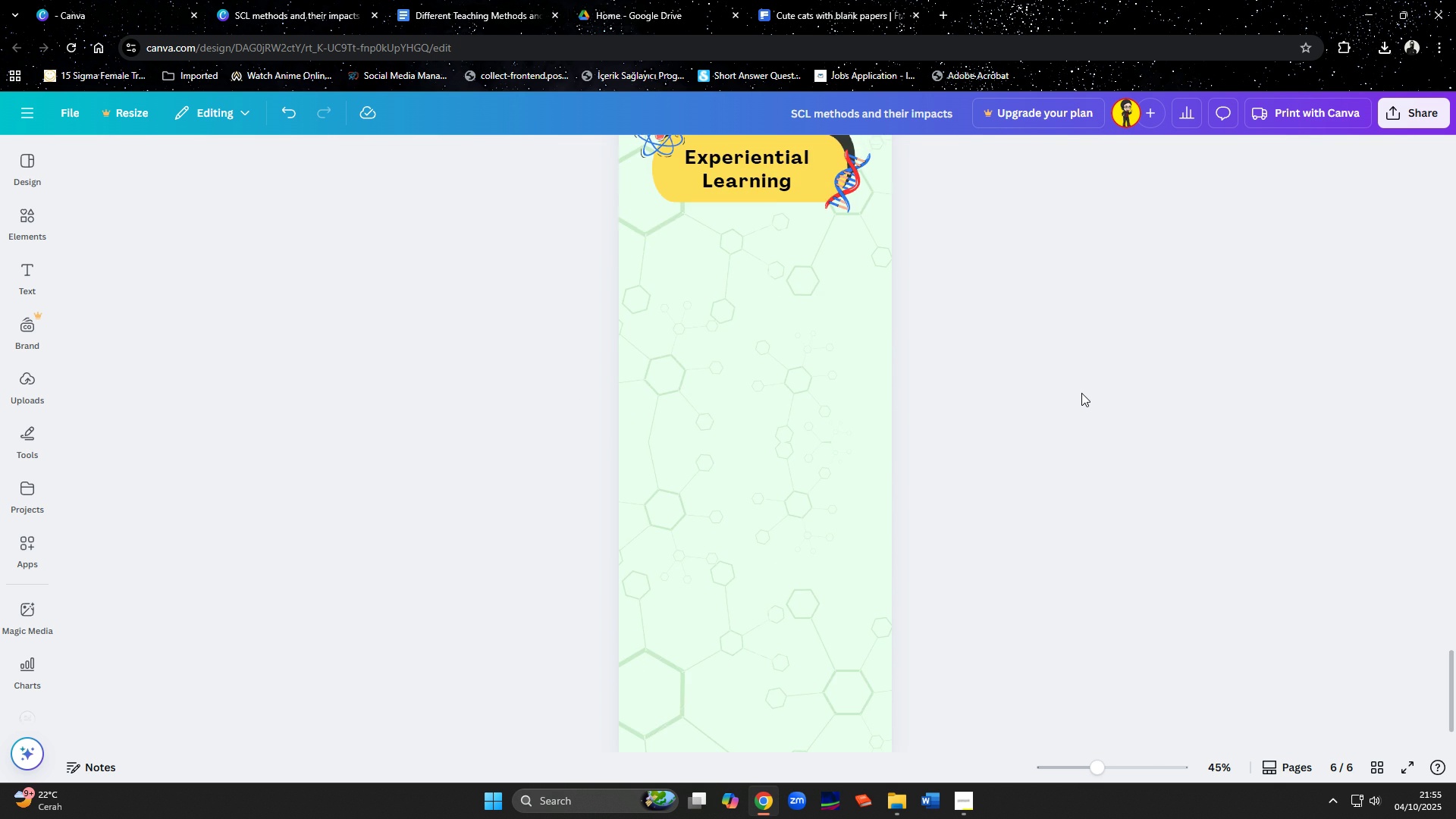 
scroll: coordinate [1081, 393], scroll_direction: up, amount: 2.0
 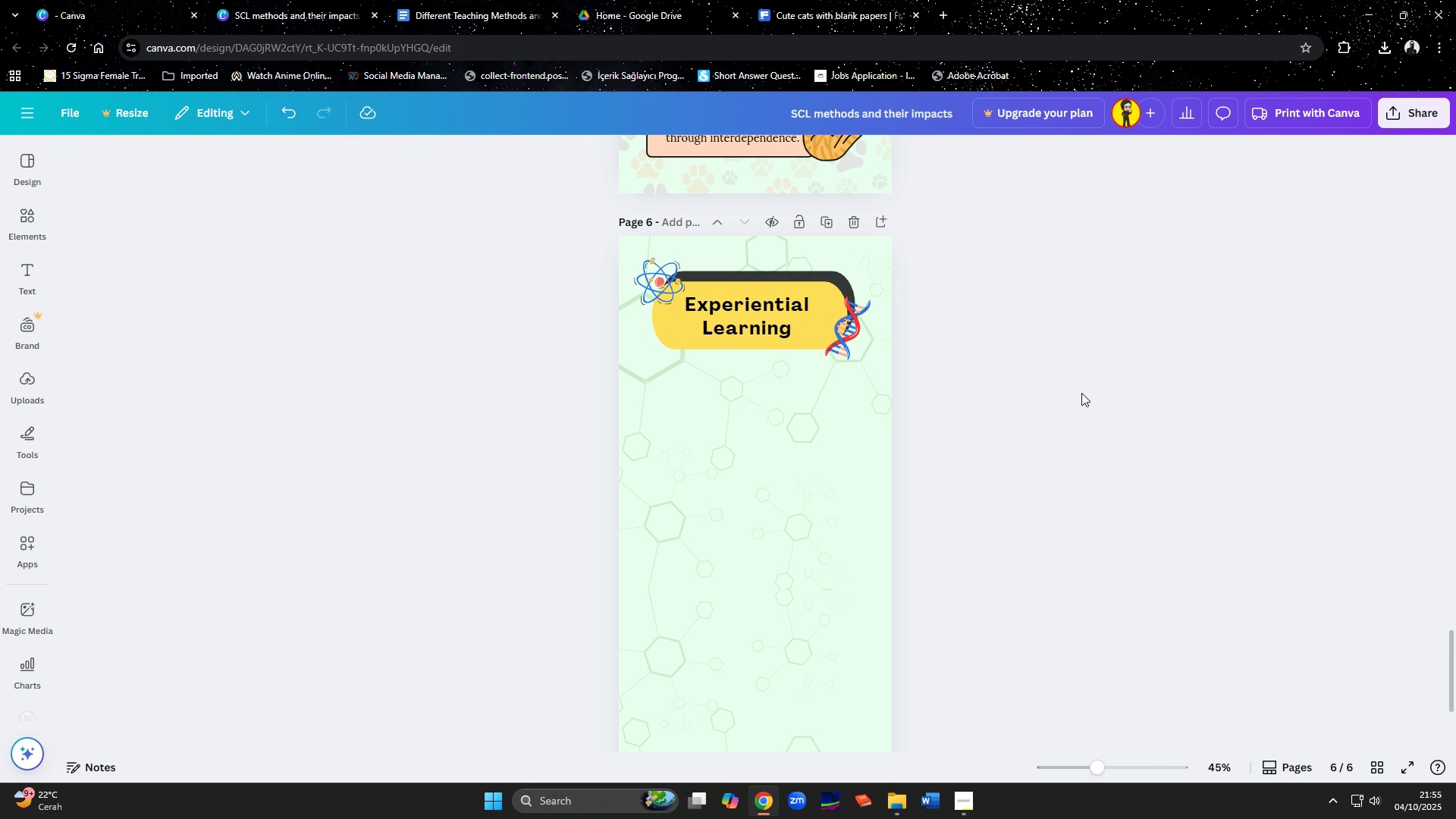 
wait(8.06)
 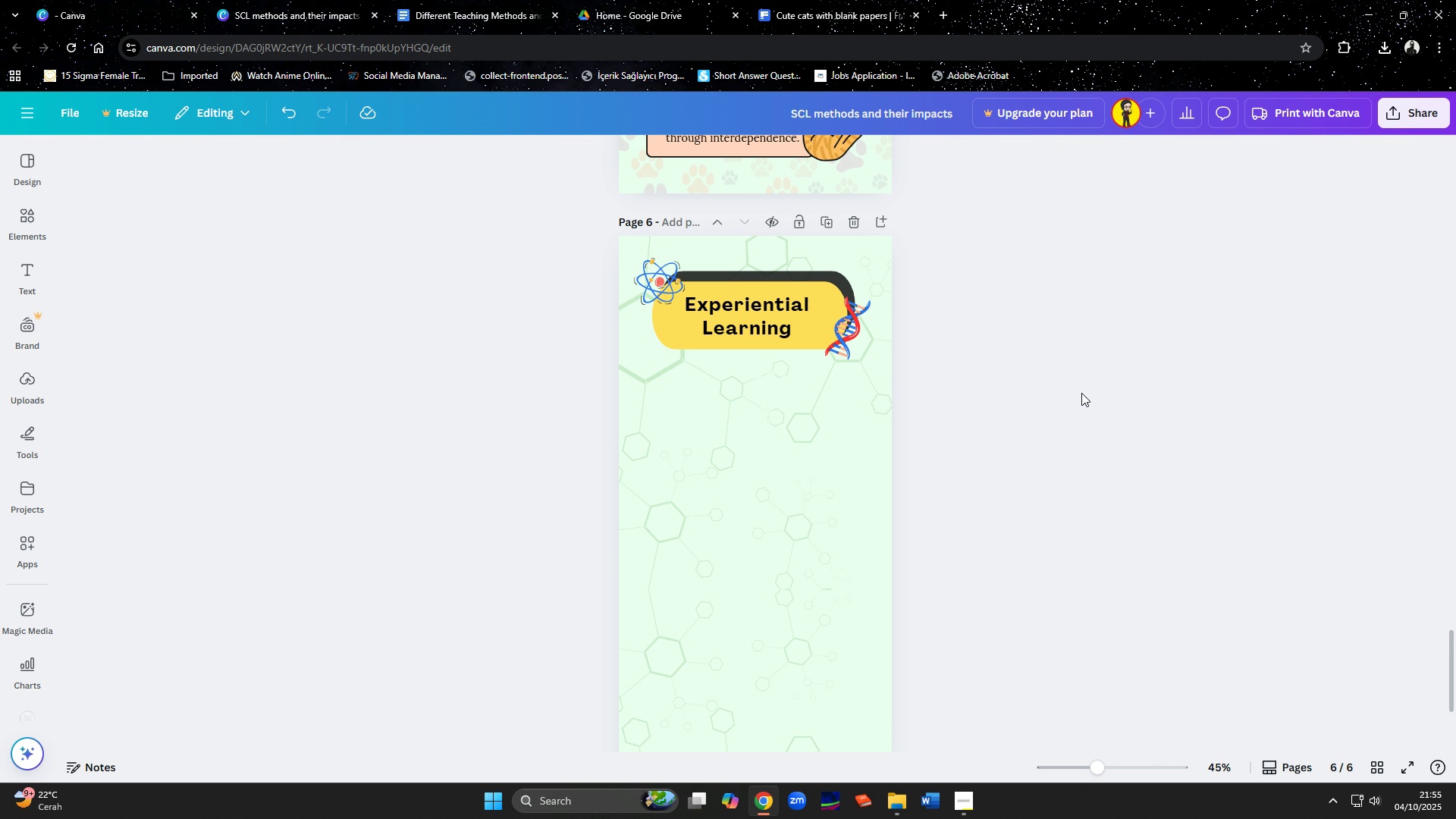 
left_click([662, 328])
 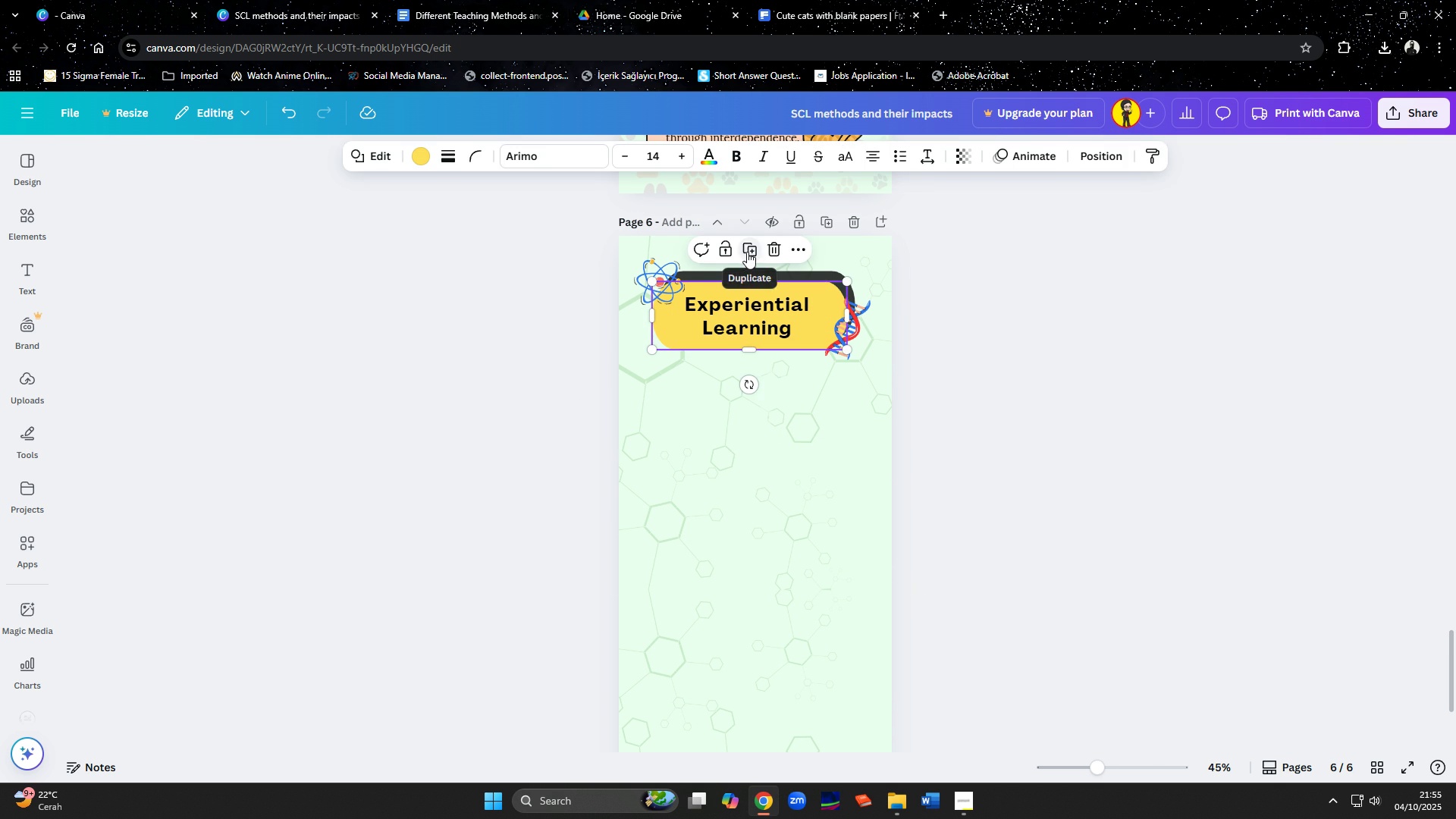 
left_click([747, 251])
 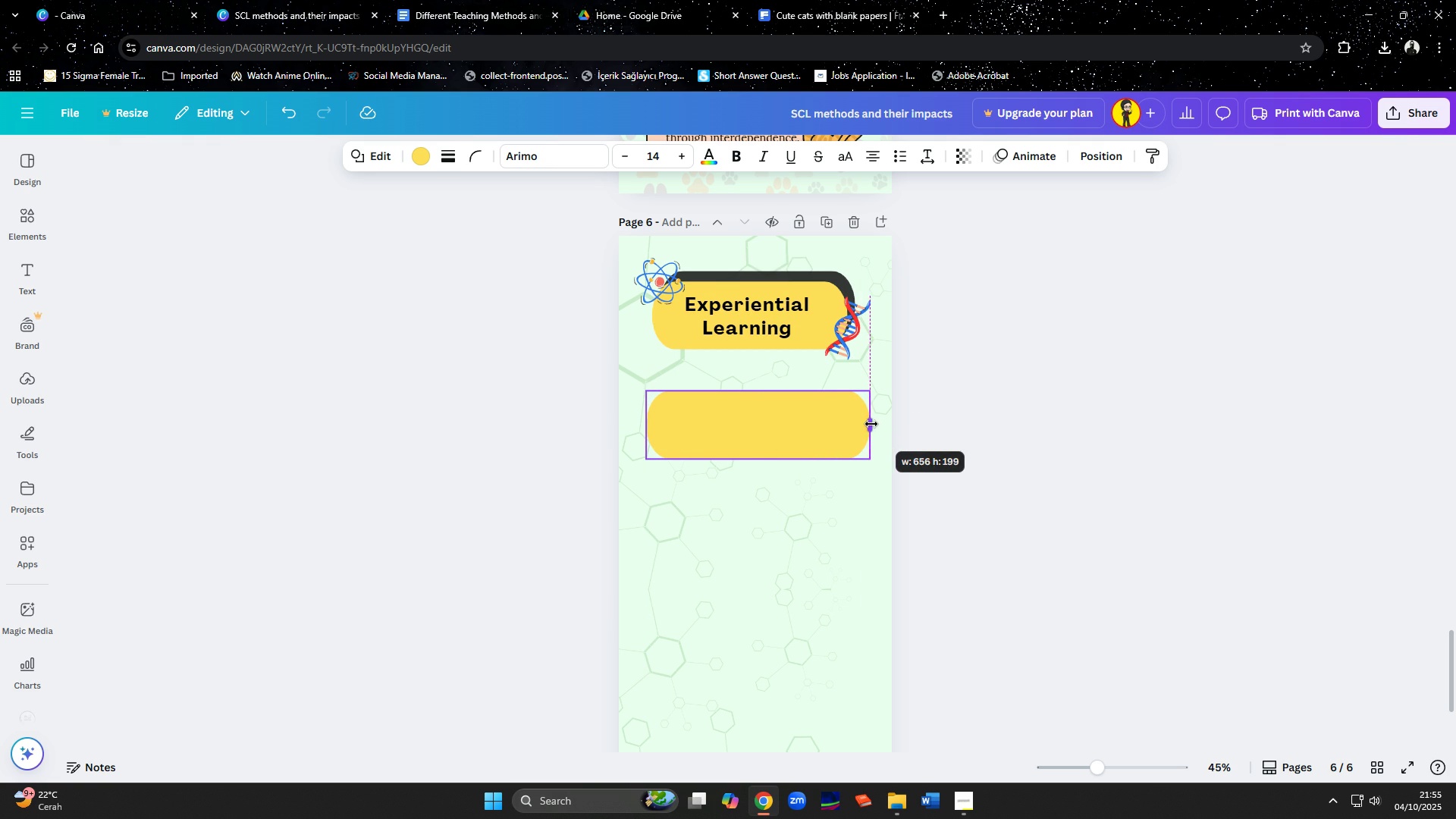 
wait(9.65)
 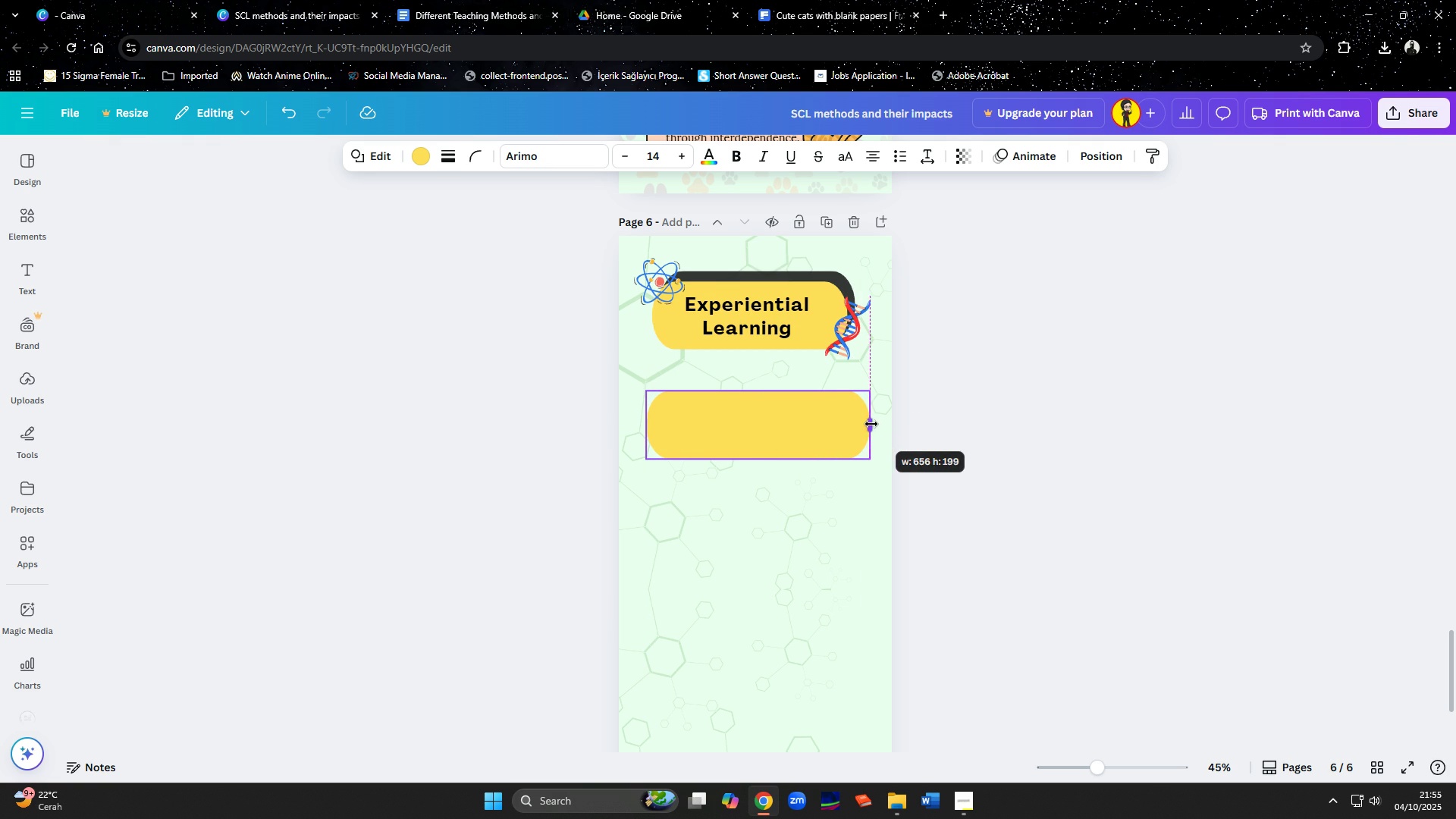 
left_click([731, 309])
 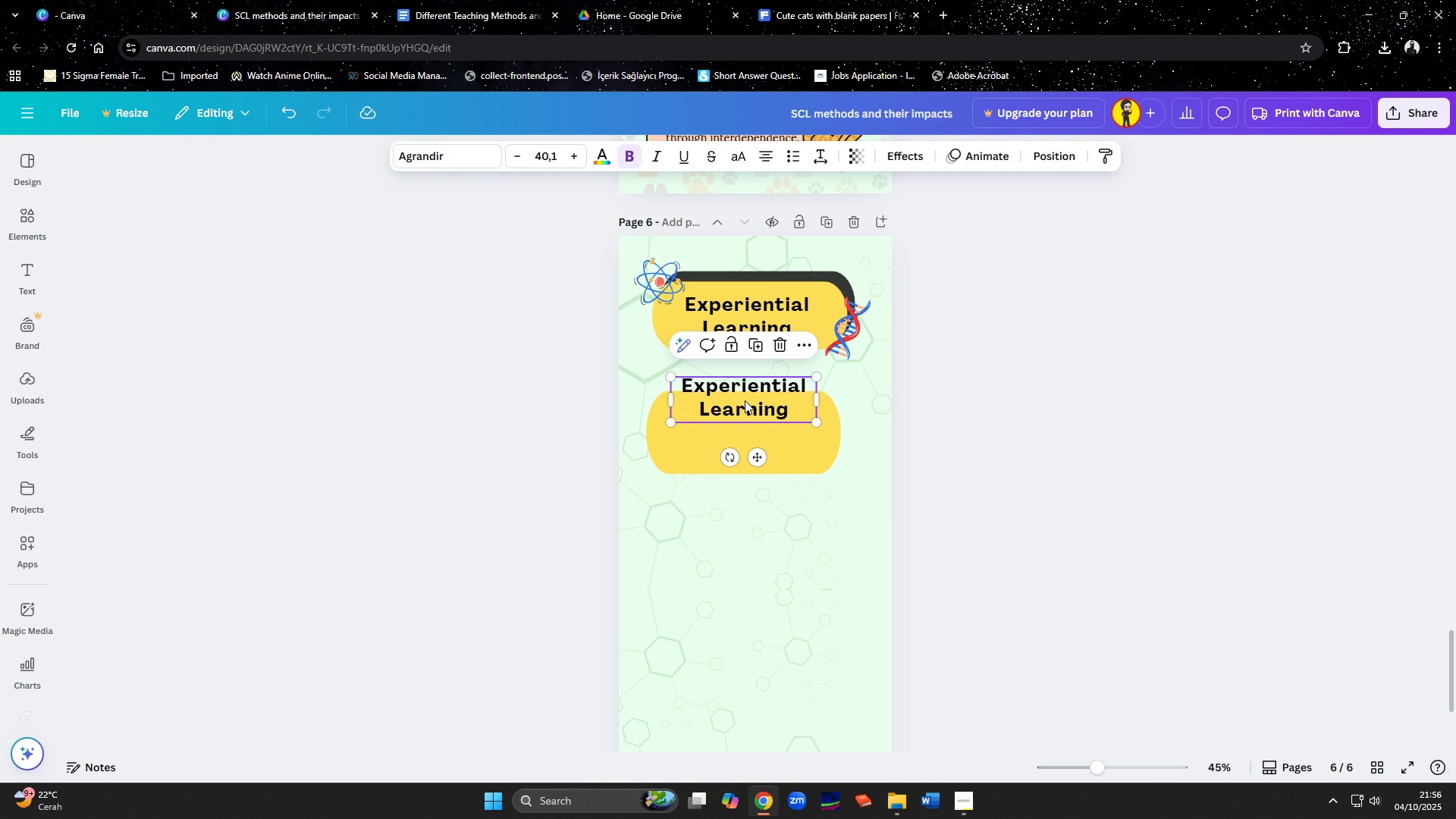 
left_click([773, 274])
 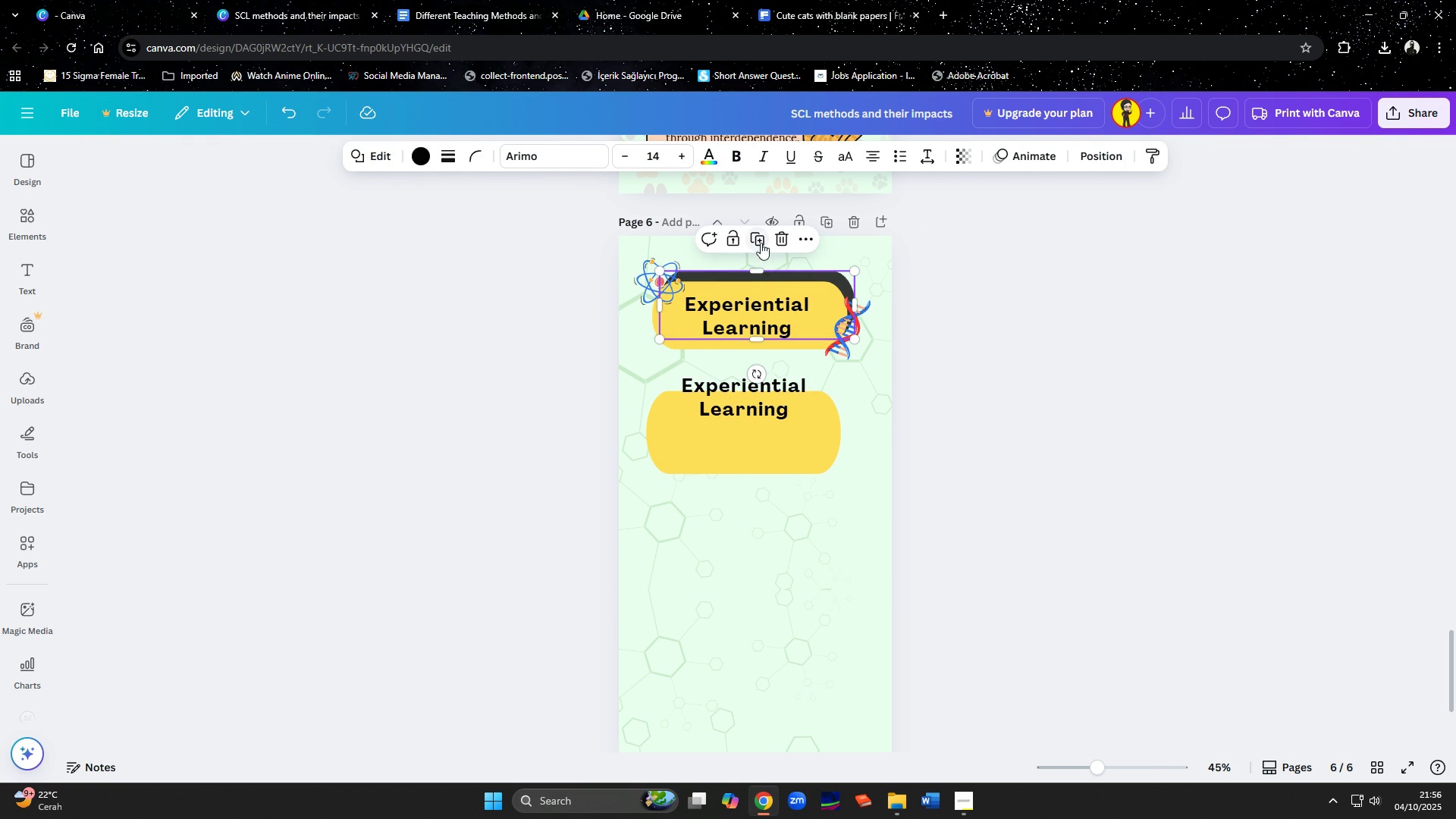 
left_click([761, 243])
 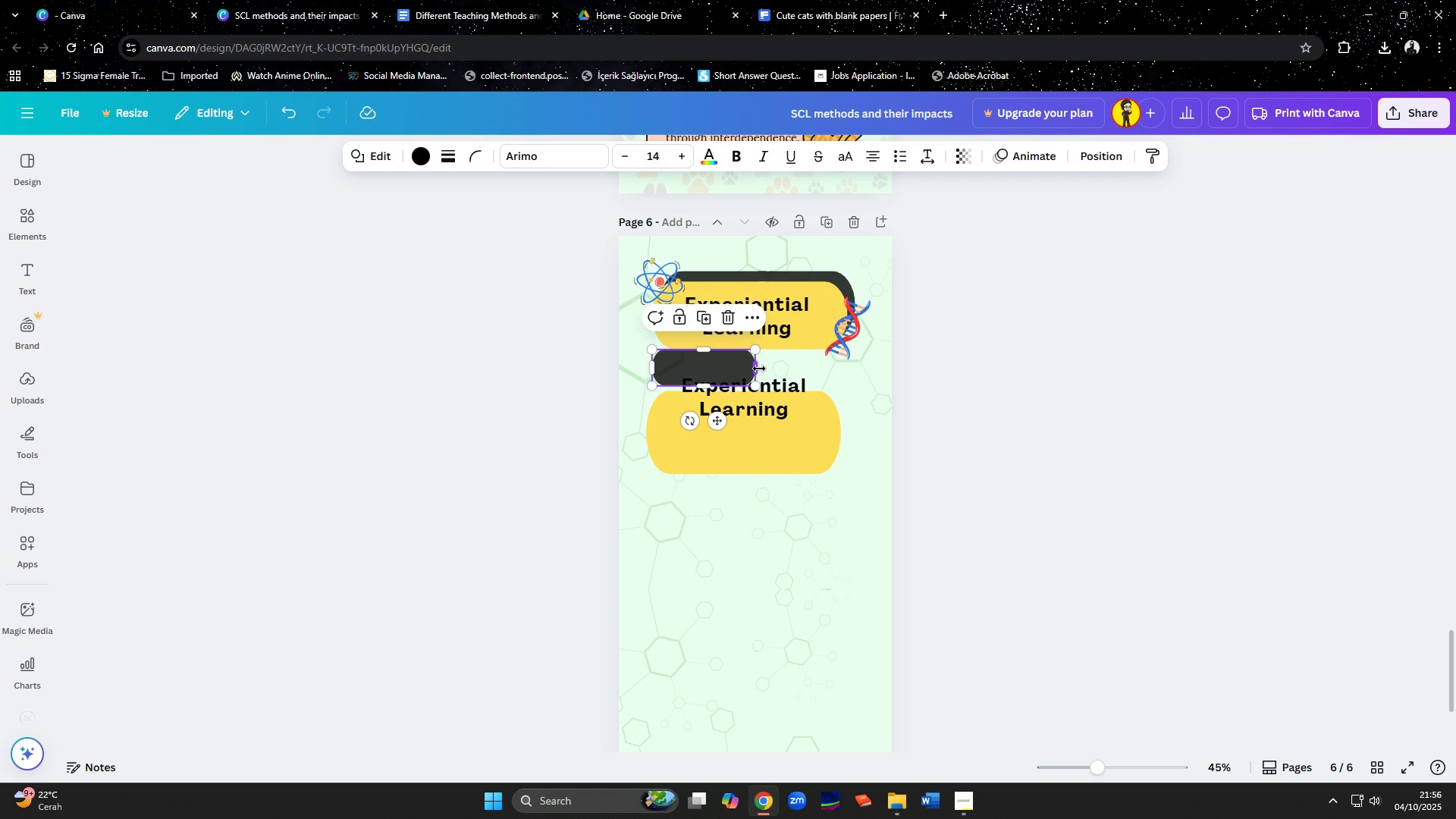 
wait(6.24)
 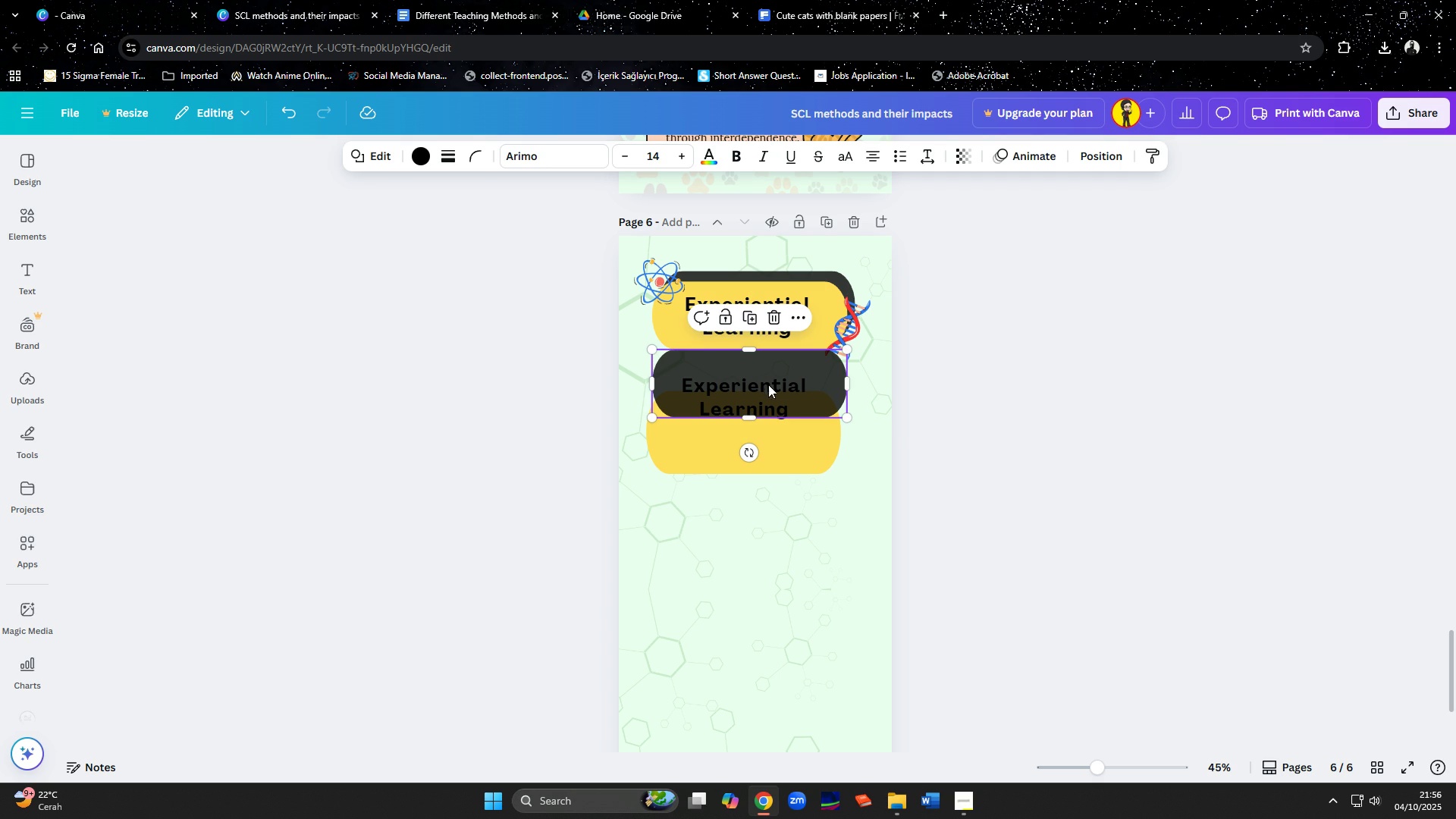 
left_click([862, 452])
 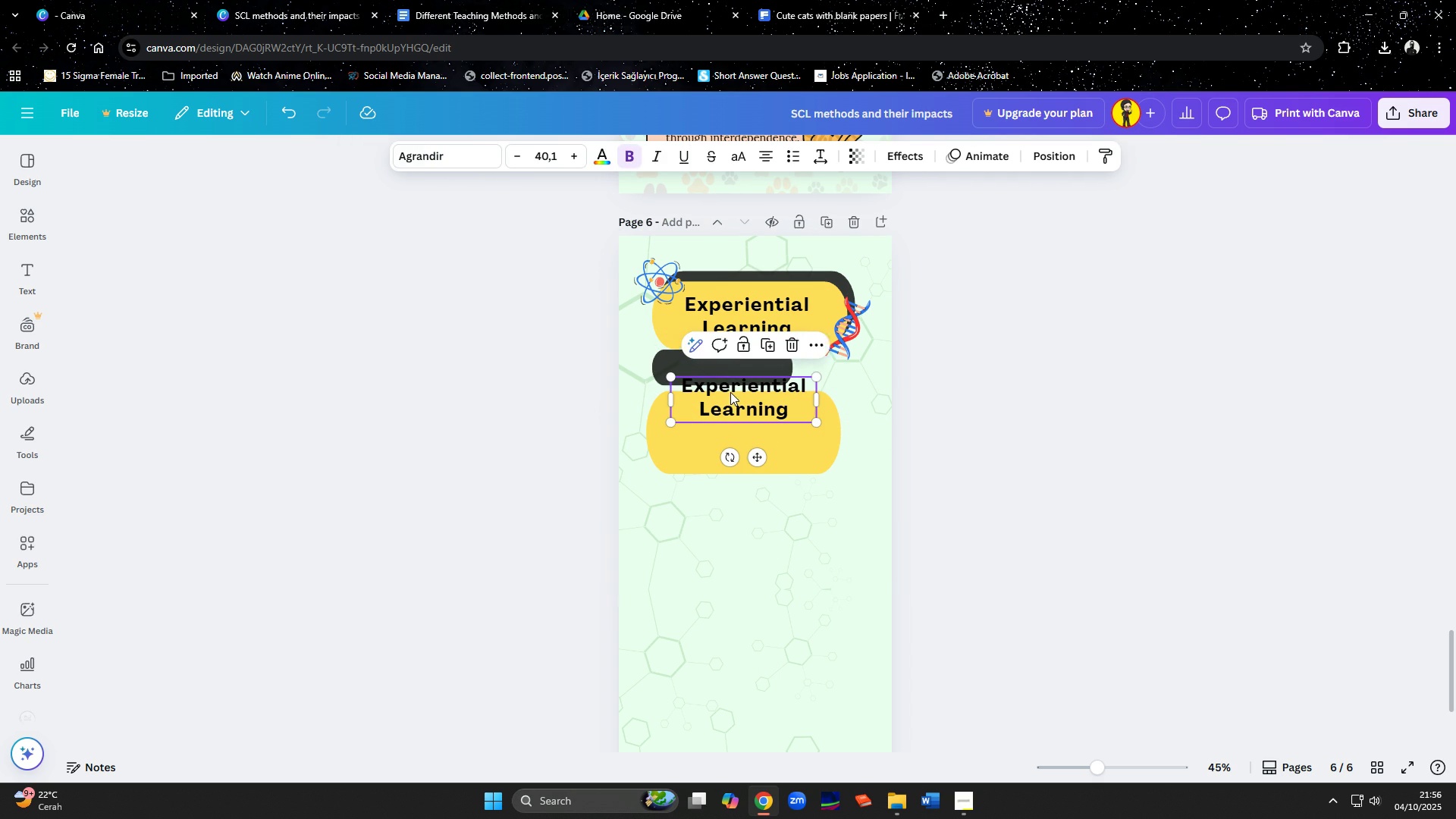 
left_click([730, 392])
 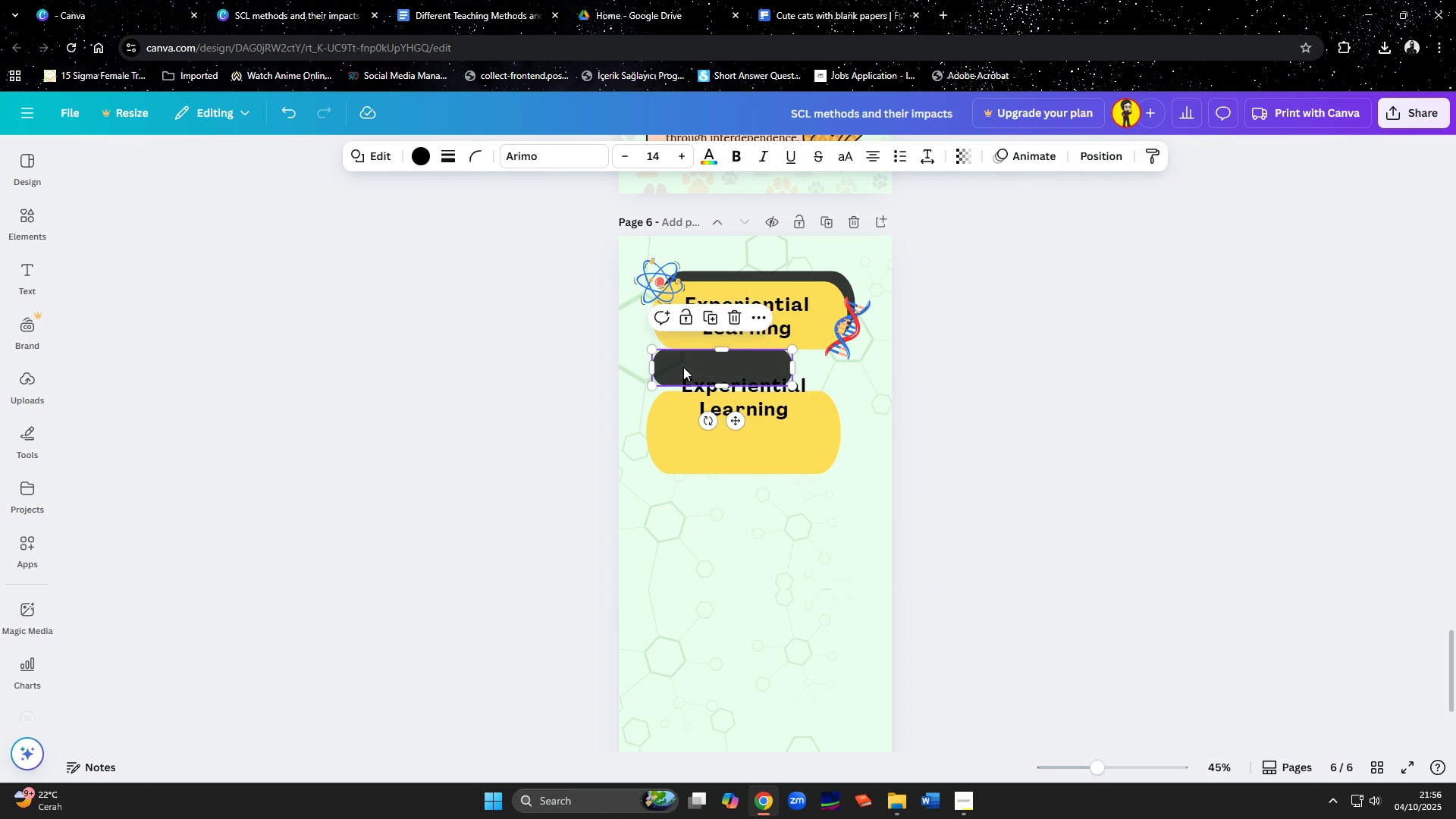 
left_click([683, 367])
 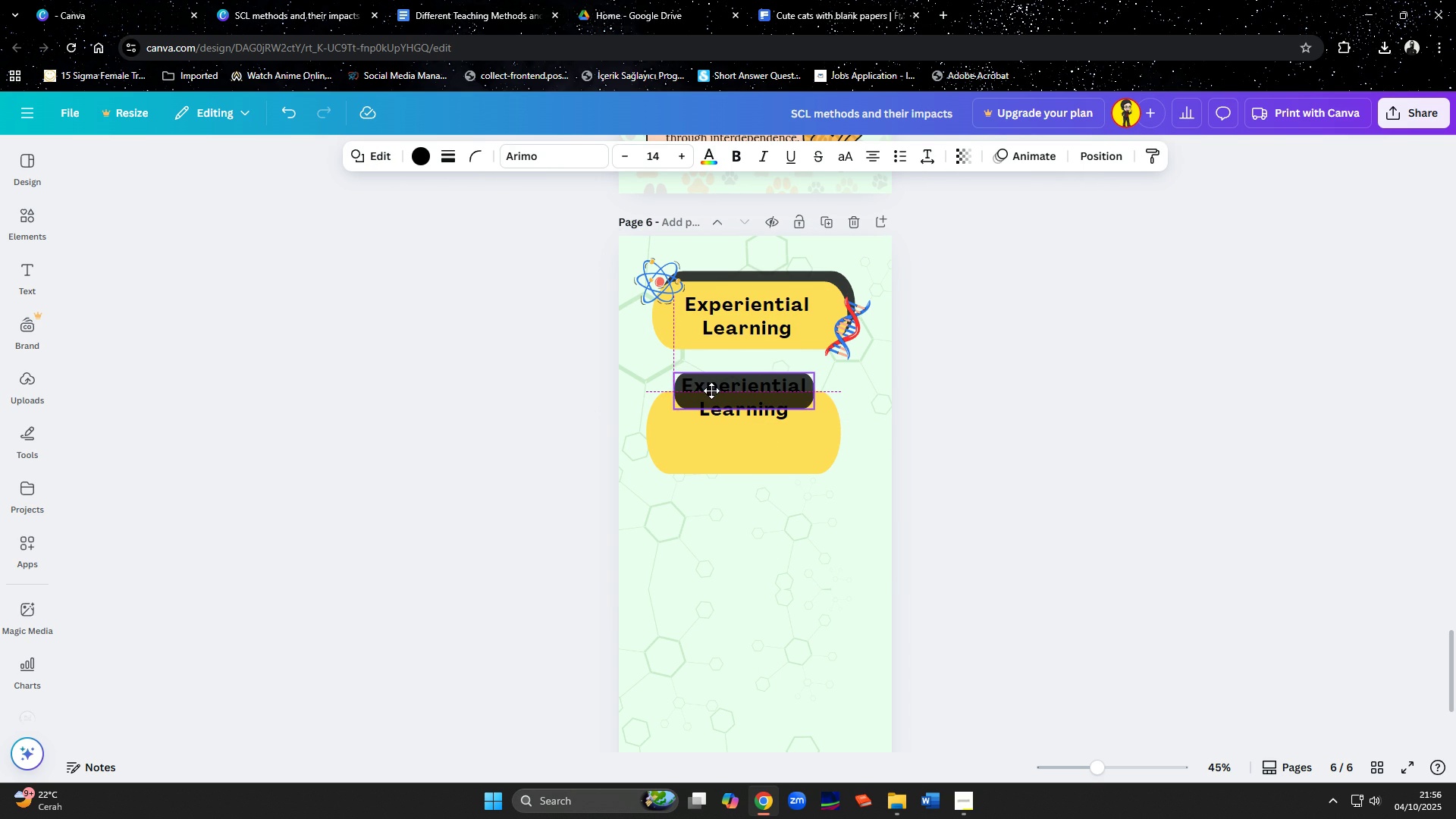 
left_click([720, 403])
 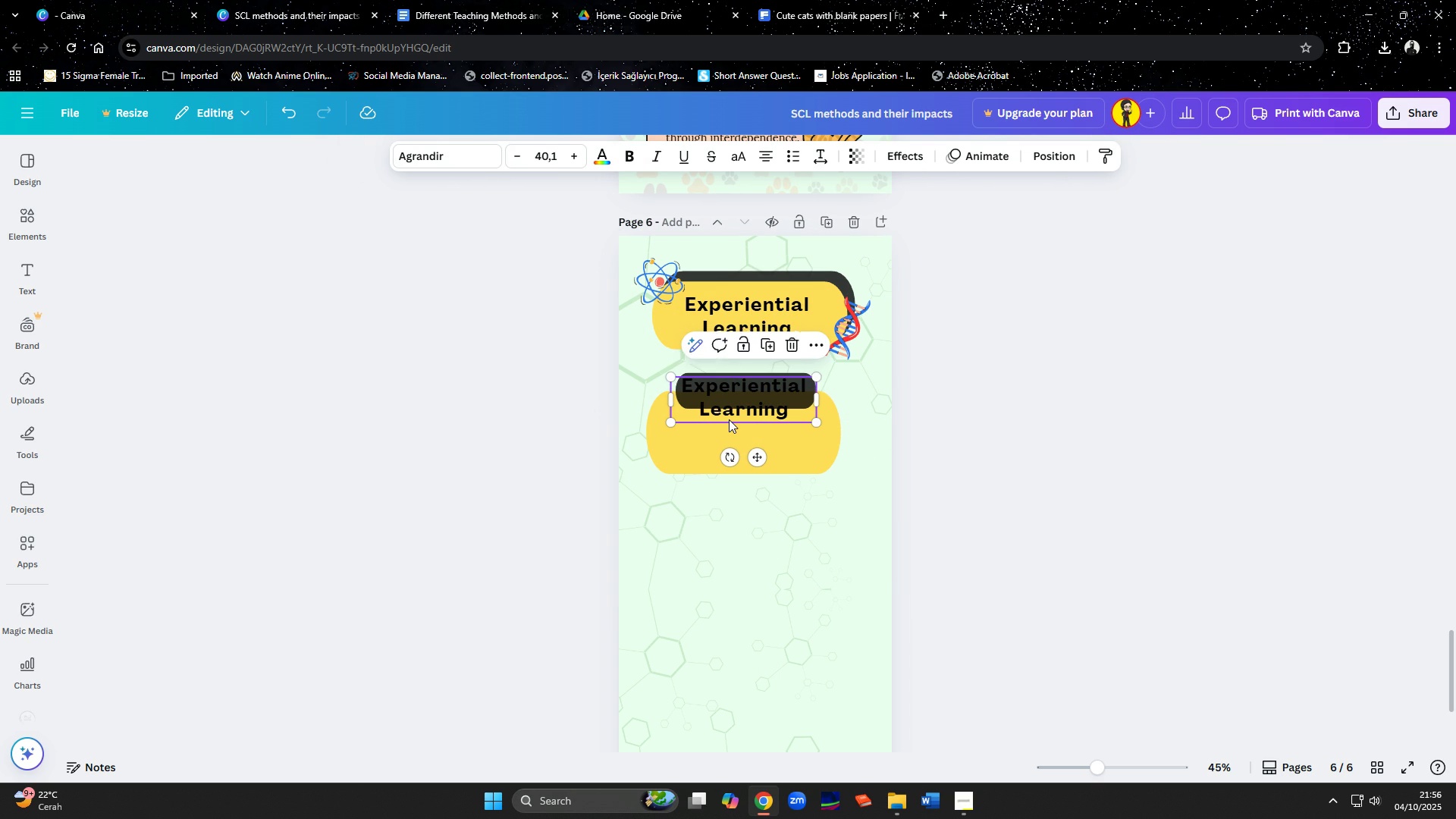 
left_click([729, 419])
 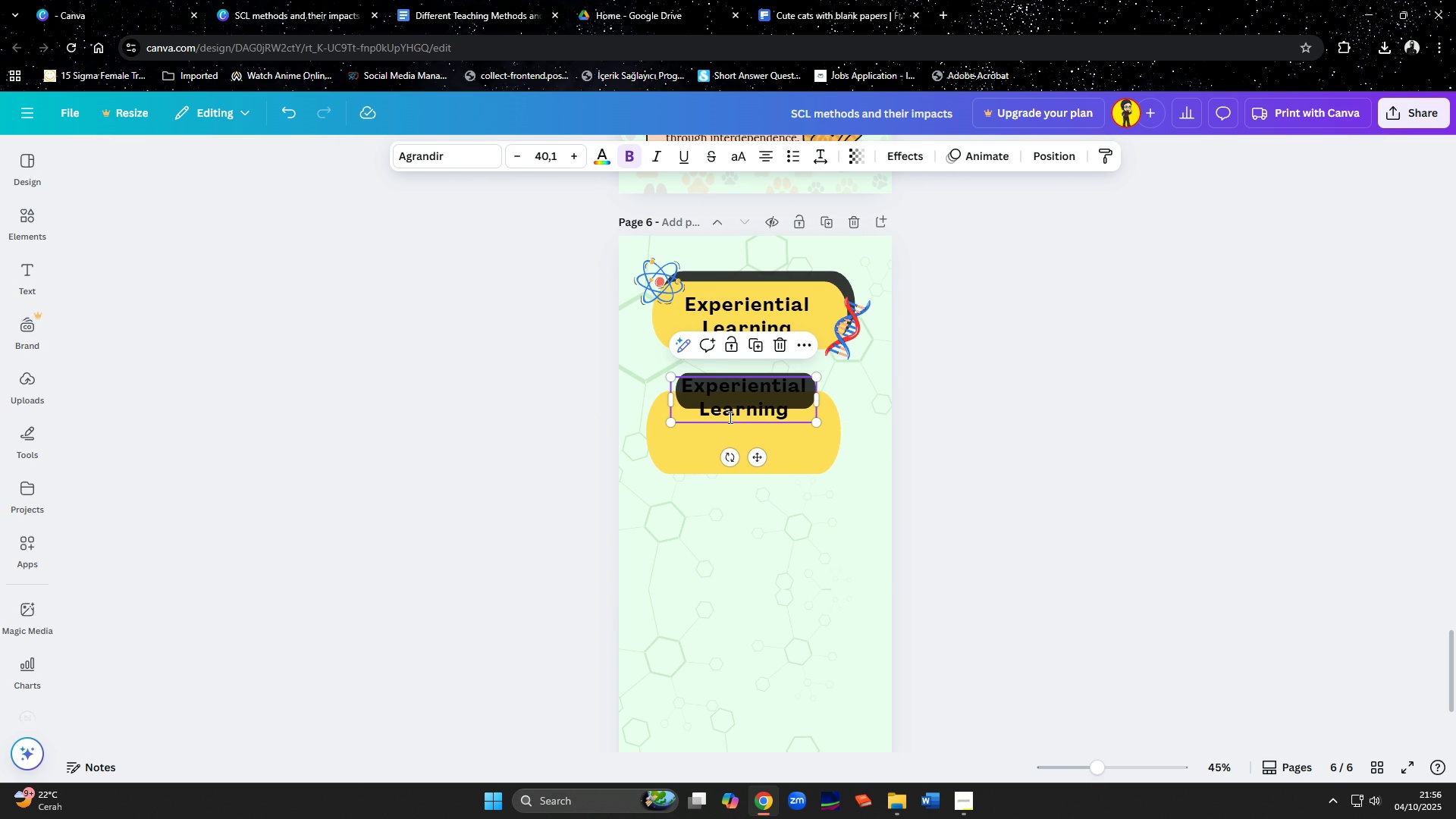 
left_click([729, 417])